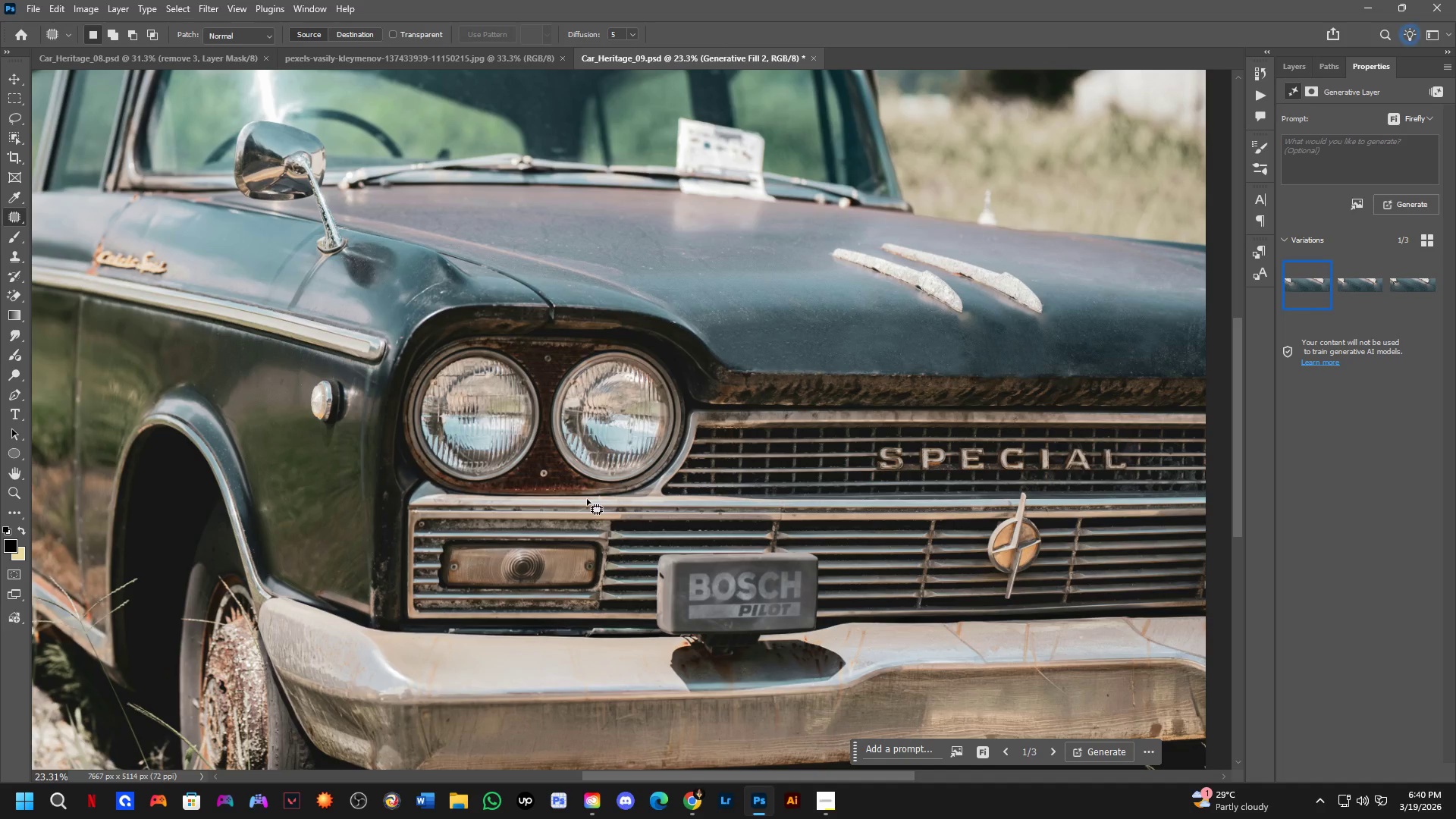 
left_click_drag(start_coordinate=[587, 499], to_coordinate=[474, 533])
 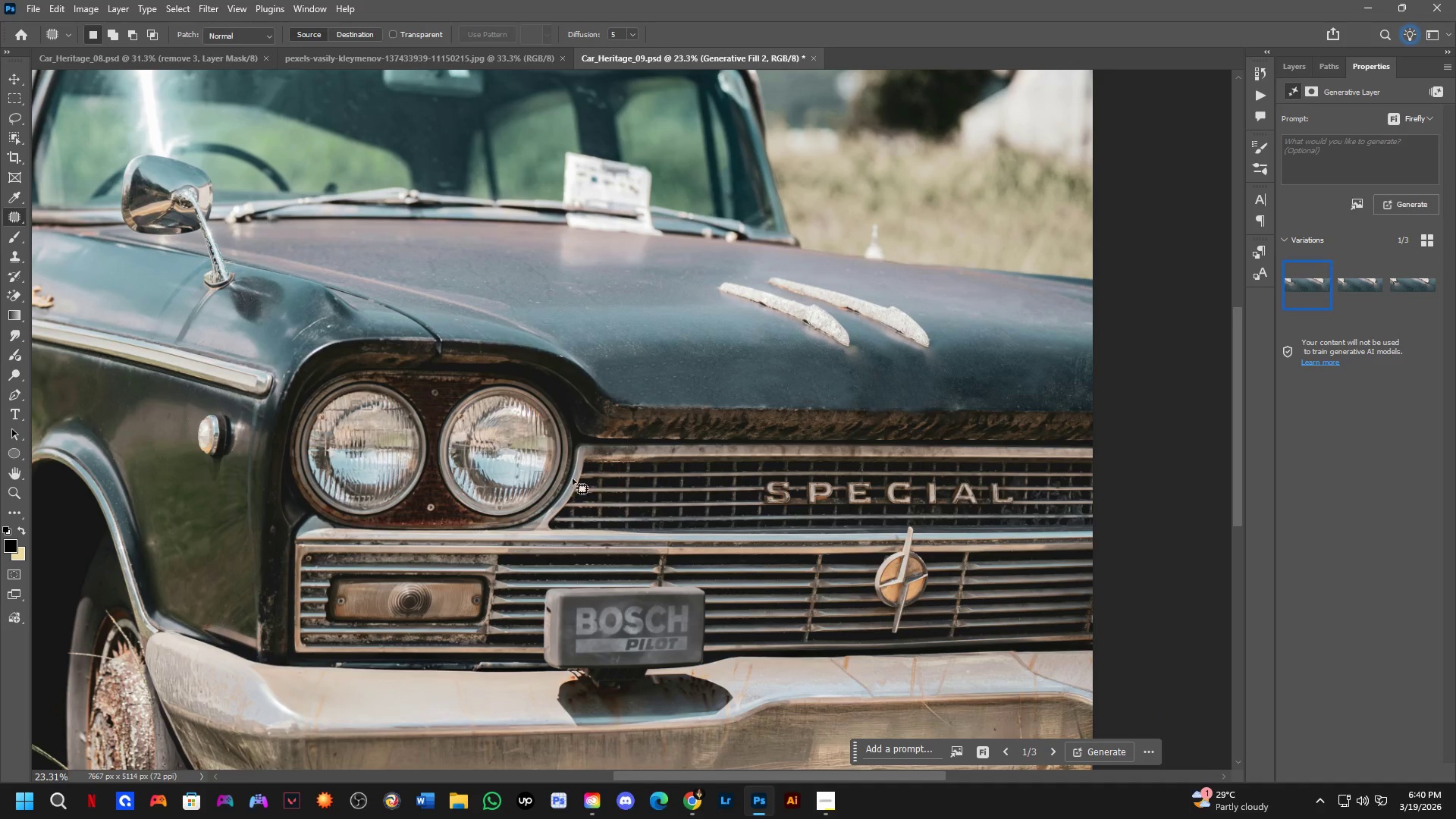 
hold_key(key=Space, duration=4.05)
 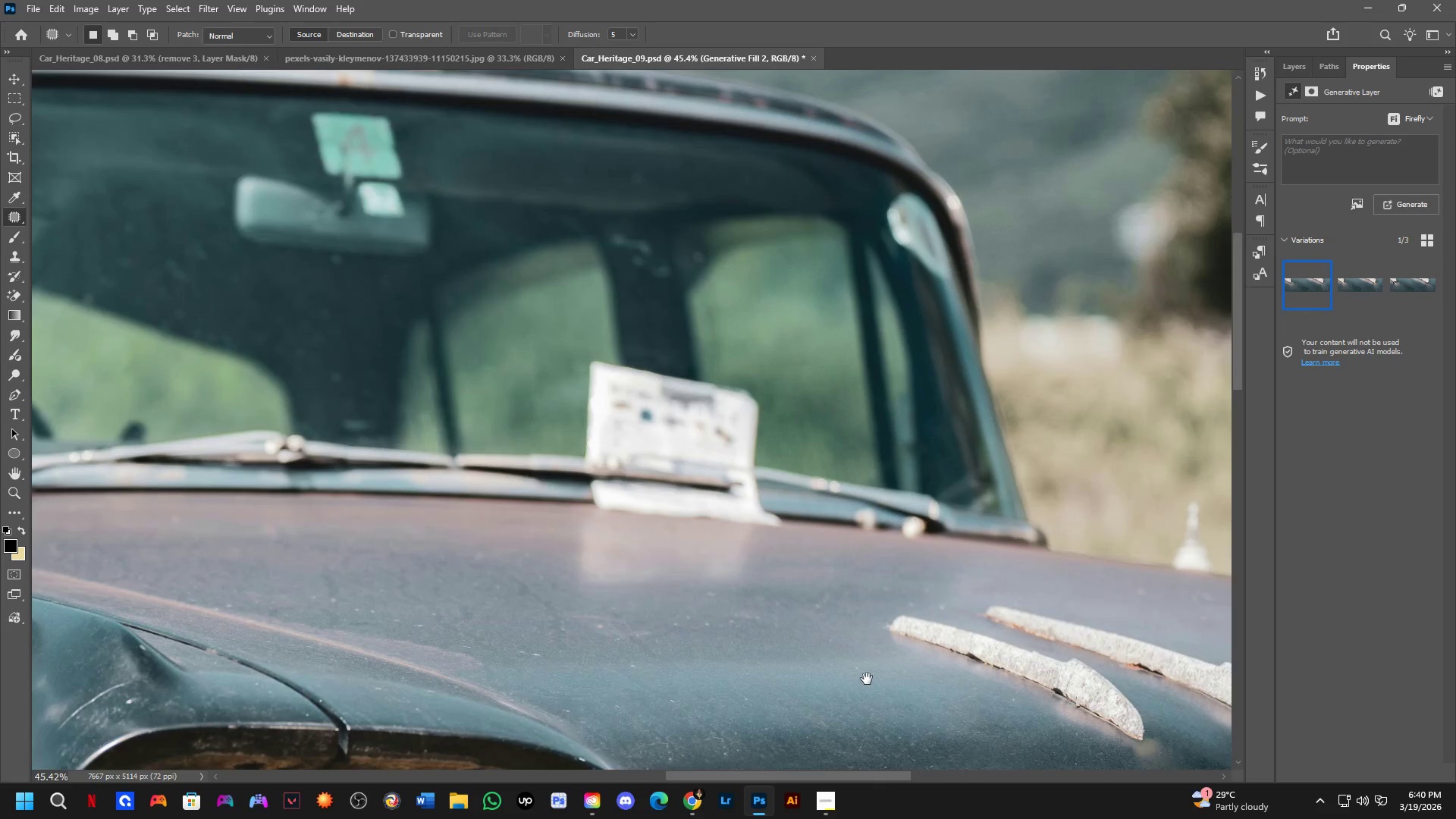 
scroll: coordinate [901, 326], scroll_direction: up, amount: 4.0
 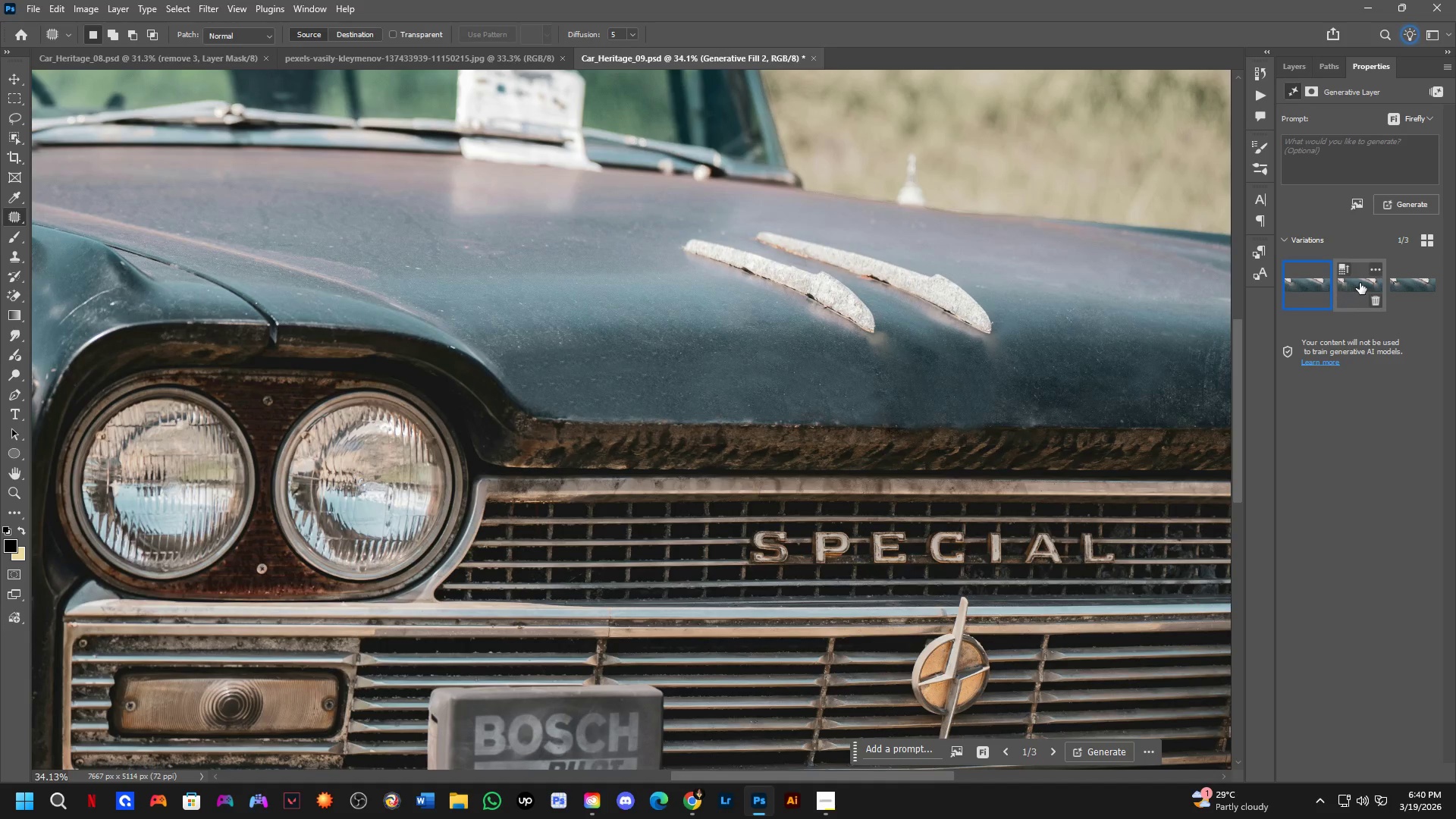 
left_click([1360, 283])
 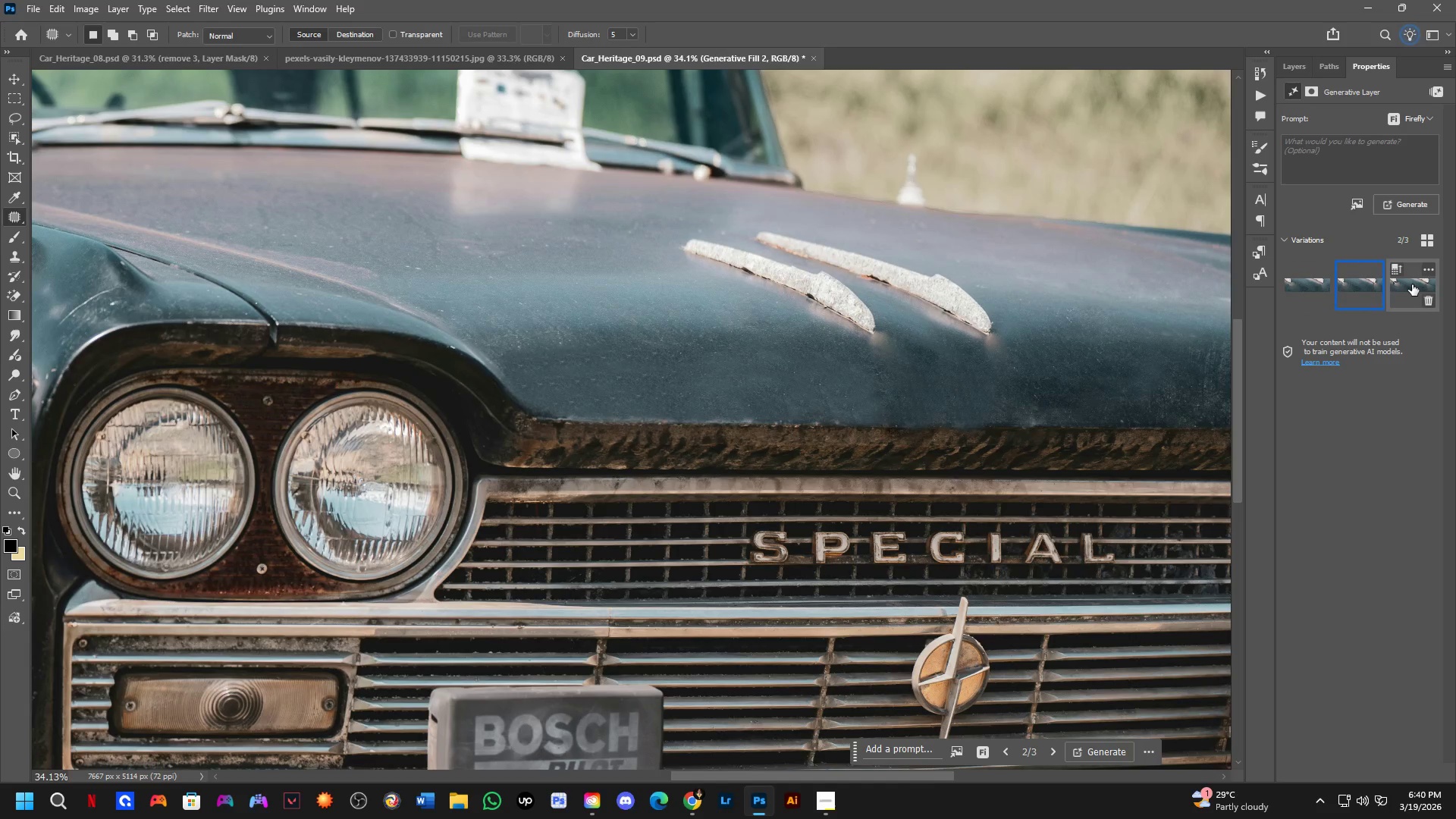 
left_click([1412, 284])
 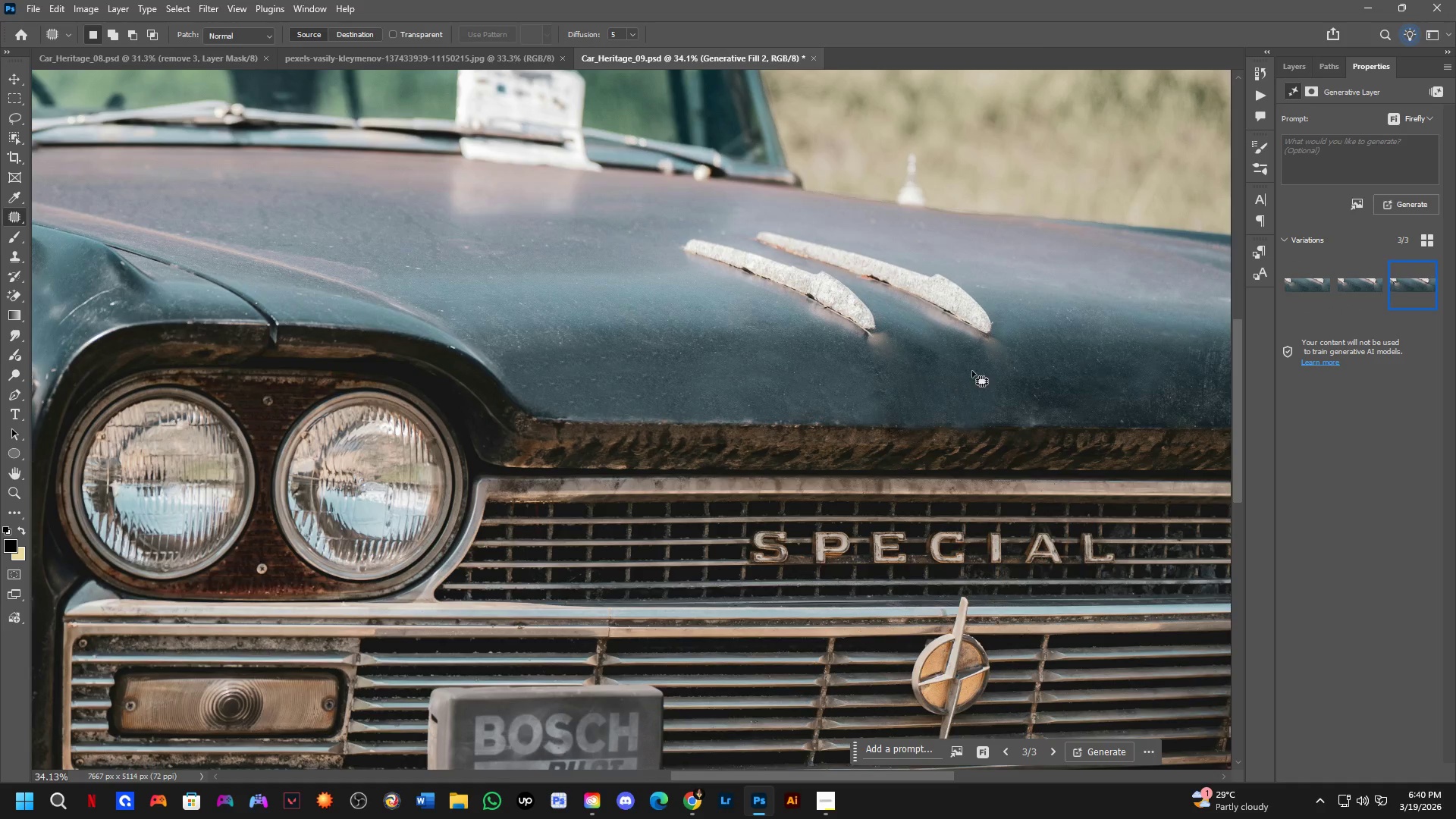 
scroll: coordinate [952, 369], scroll_direction: down, amount: 4.0
 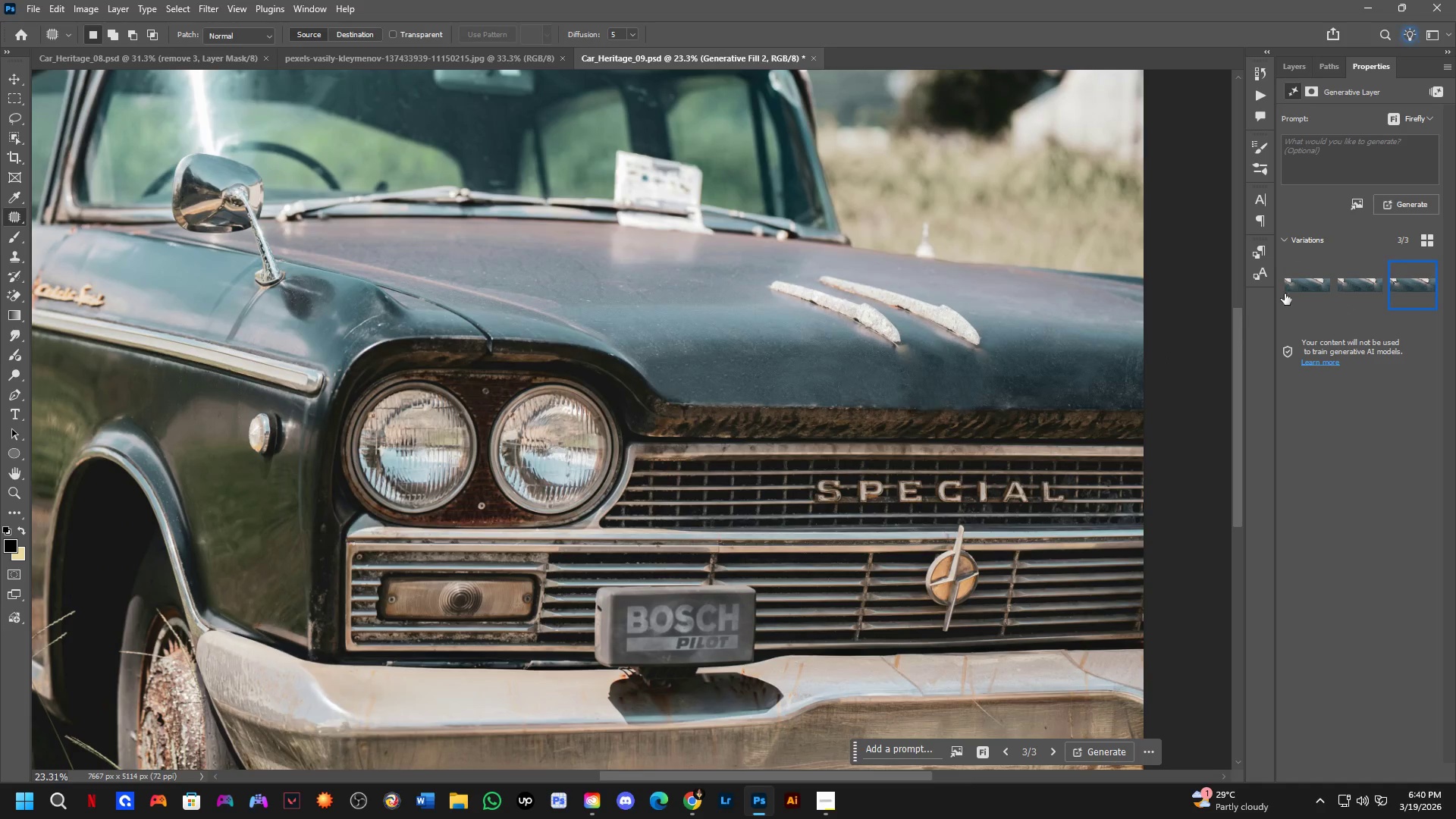 
left_click([1299, 293])
 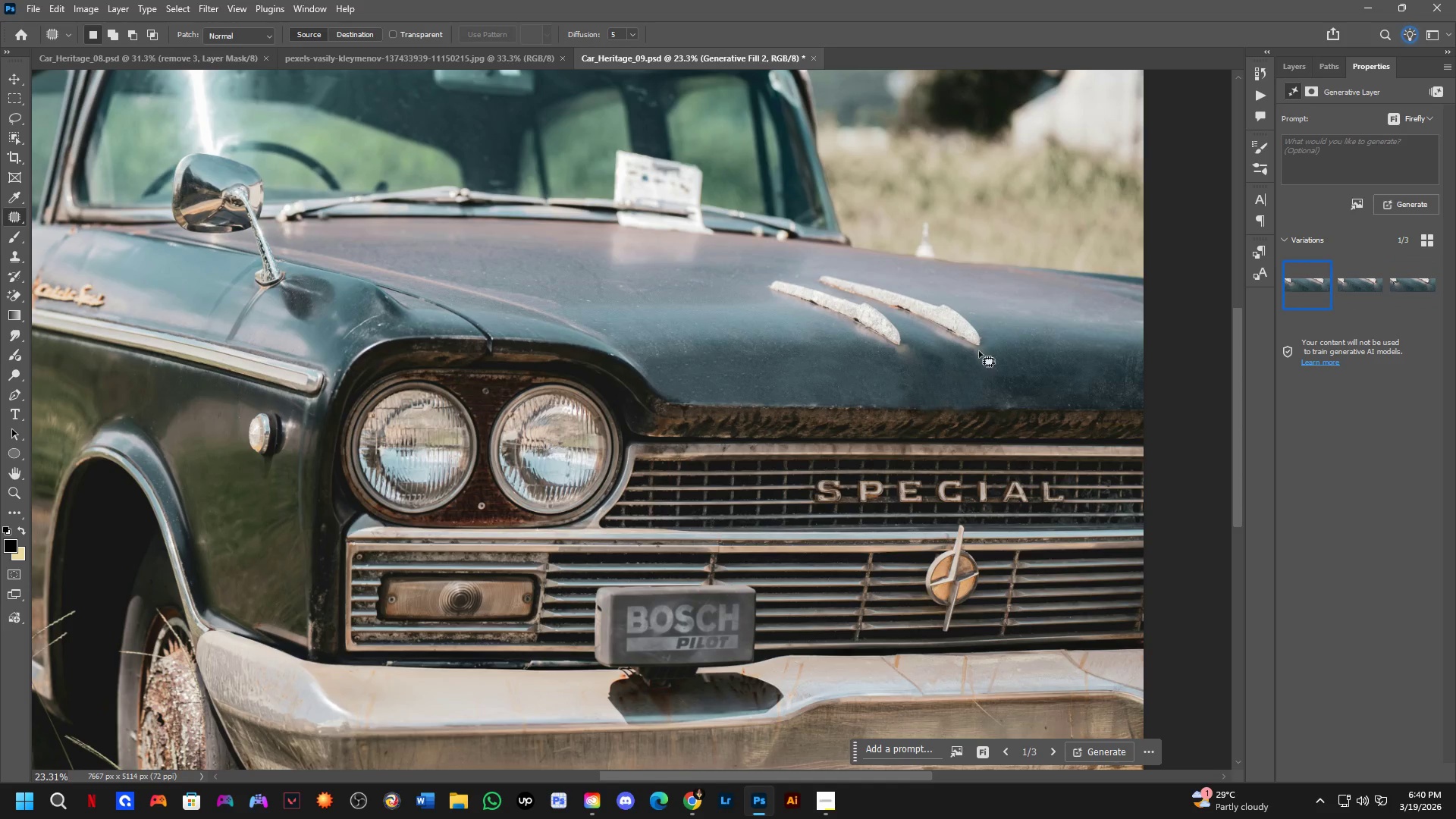 
hold_key(key=Space, duration=0.94)
 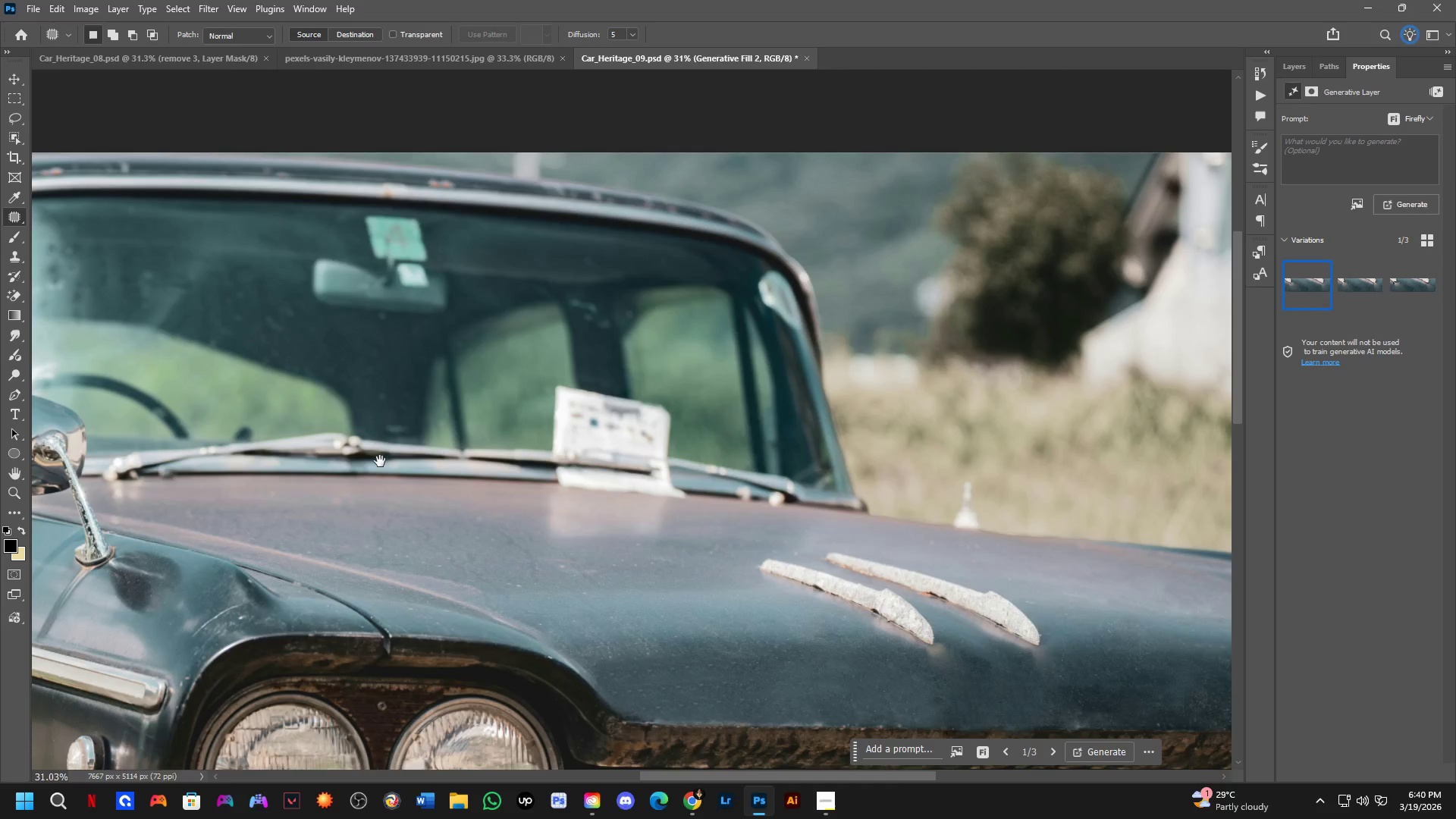 
left_click_drag(start_coordinate=[714, 276], to_coordinate=[867, 679])
 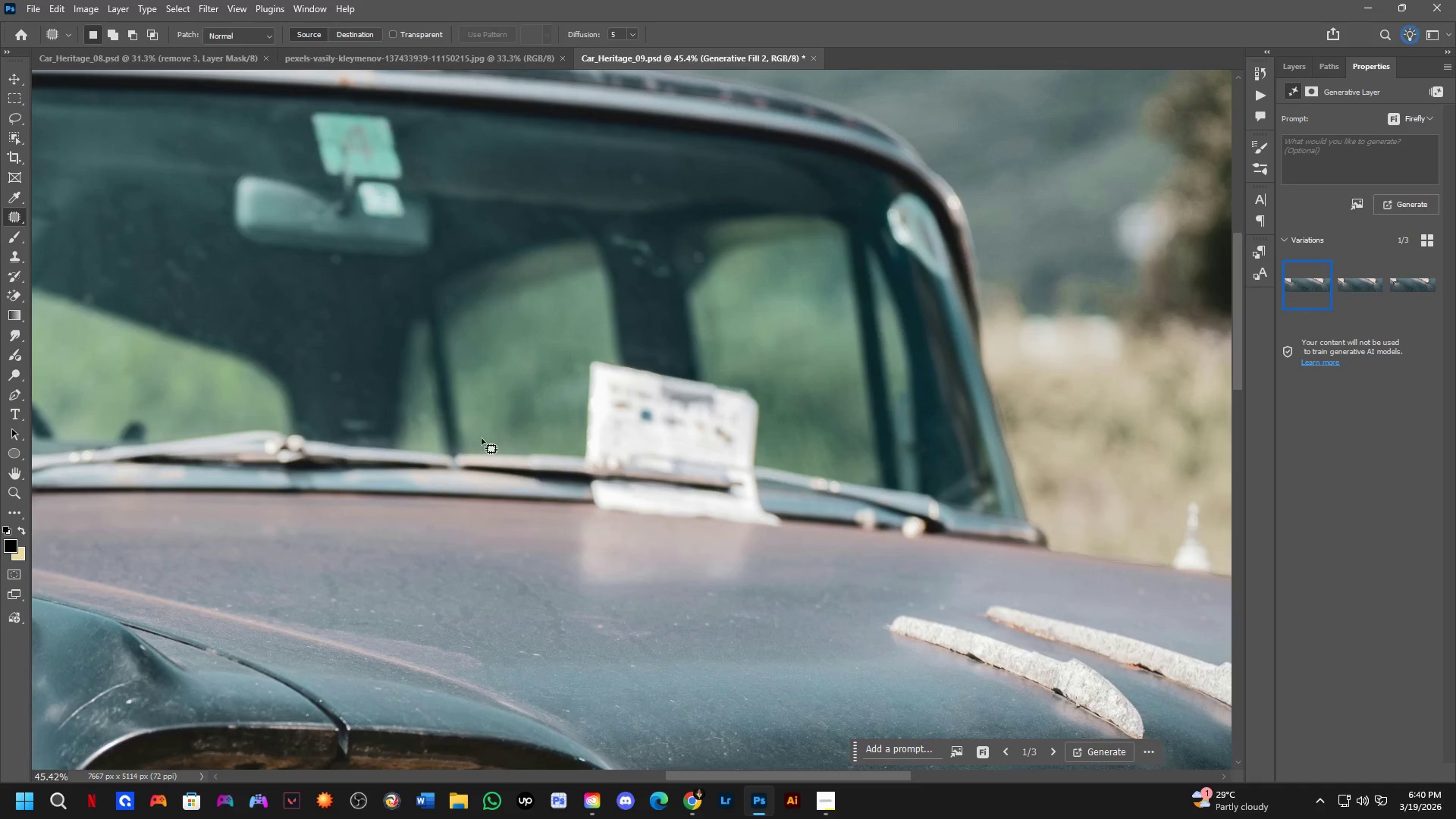 
scroll: coordinate [795, 351], scroll_direction: up, amount: 7.0
 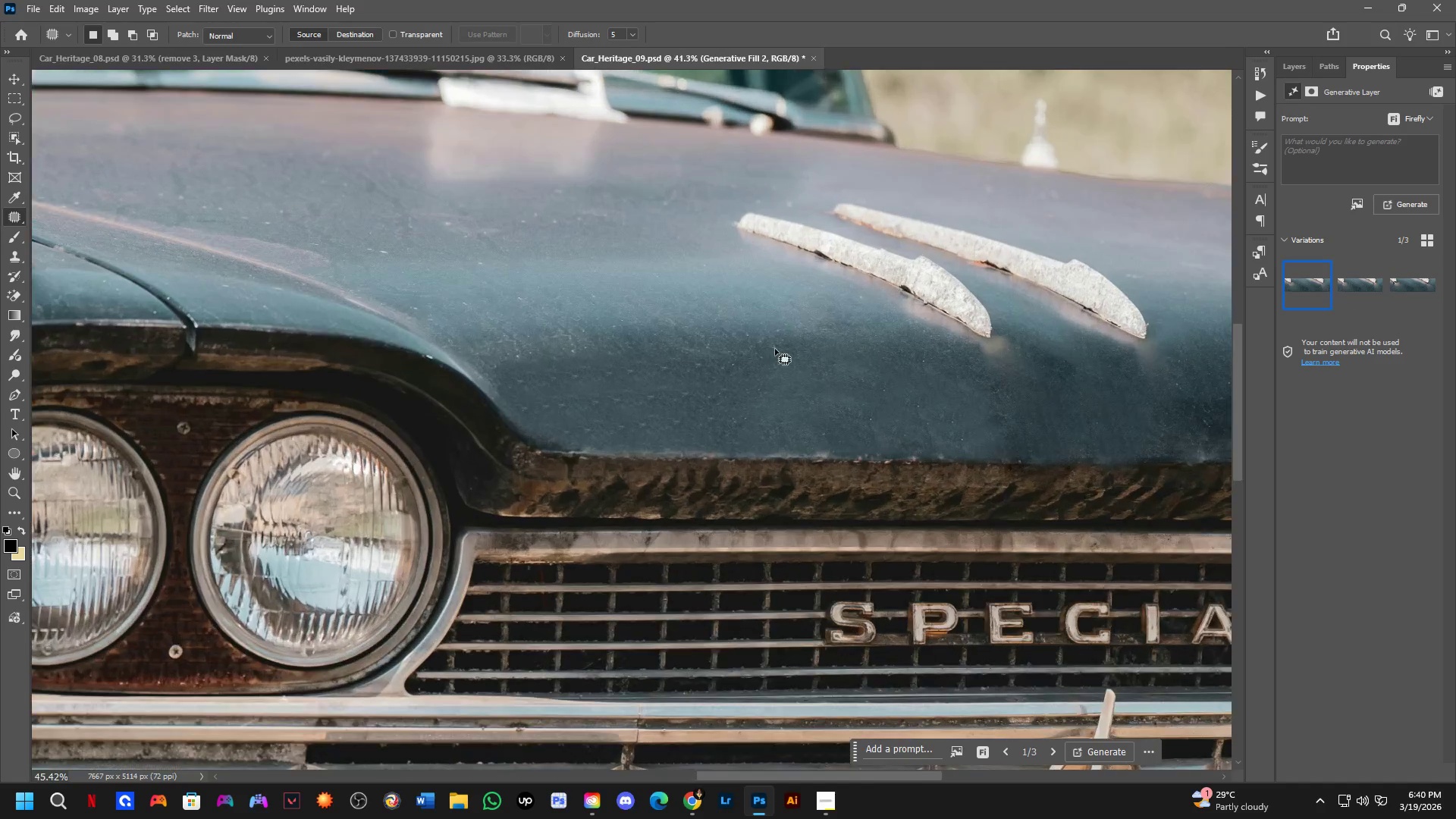 
hold_key(key=Space, duration=0.58)
 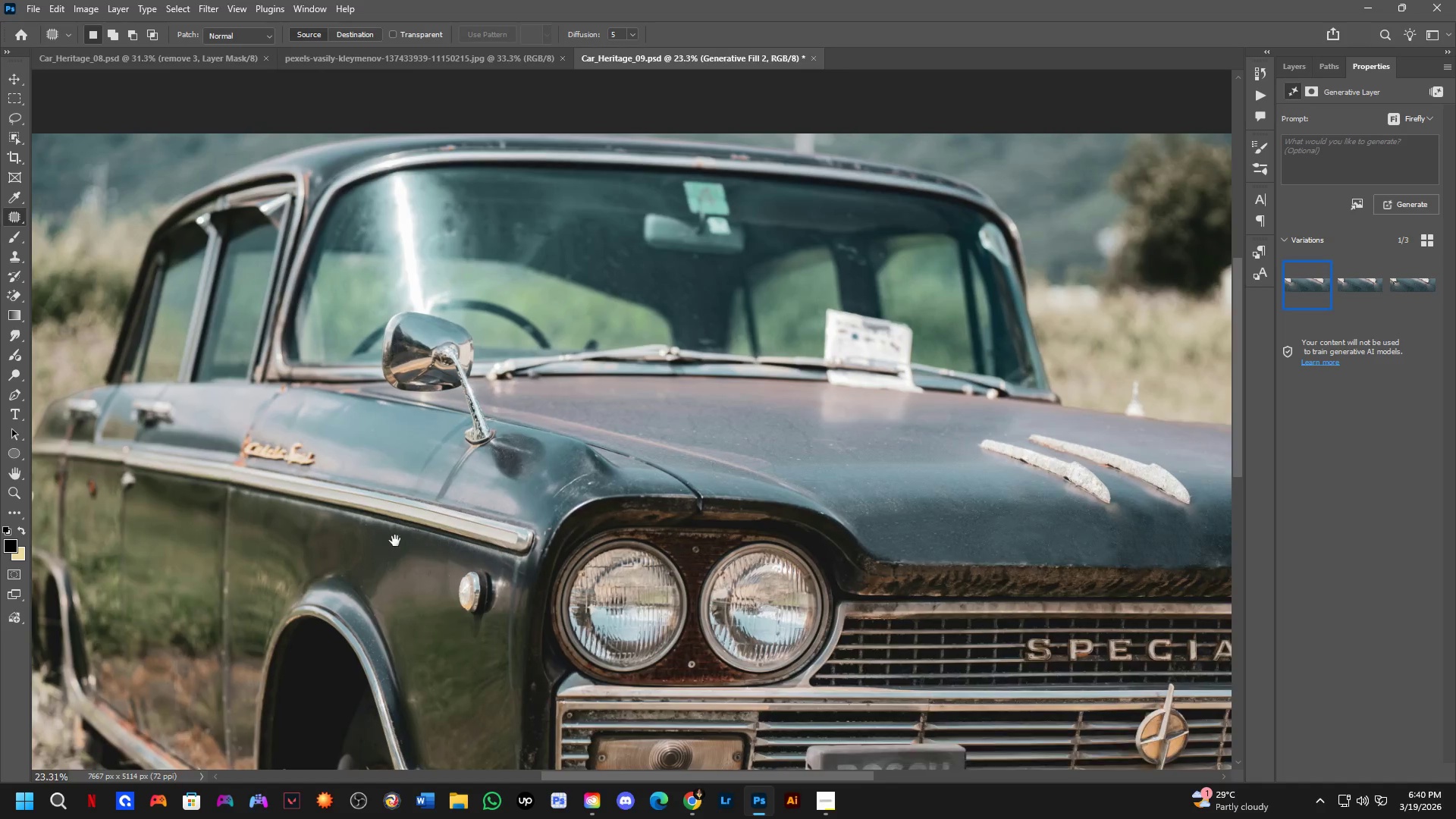 
left_click_drag(start_coordinate=[378, 462], to_coordinate=[764, 342])
 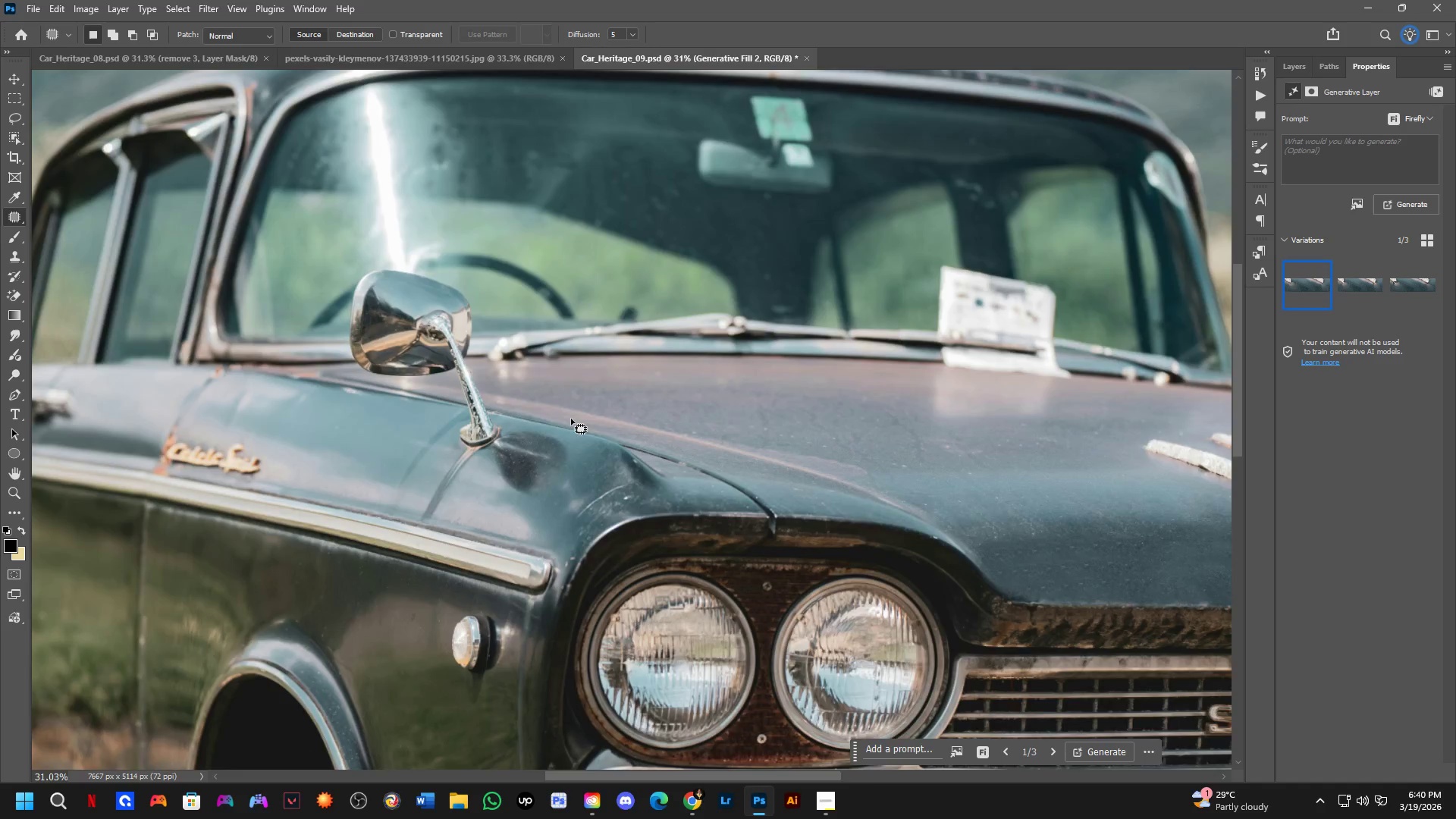 
scroll: coordinate [482, 438], scroll_direction: down, amount: 3.0
 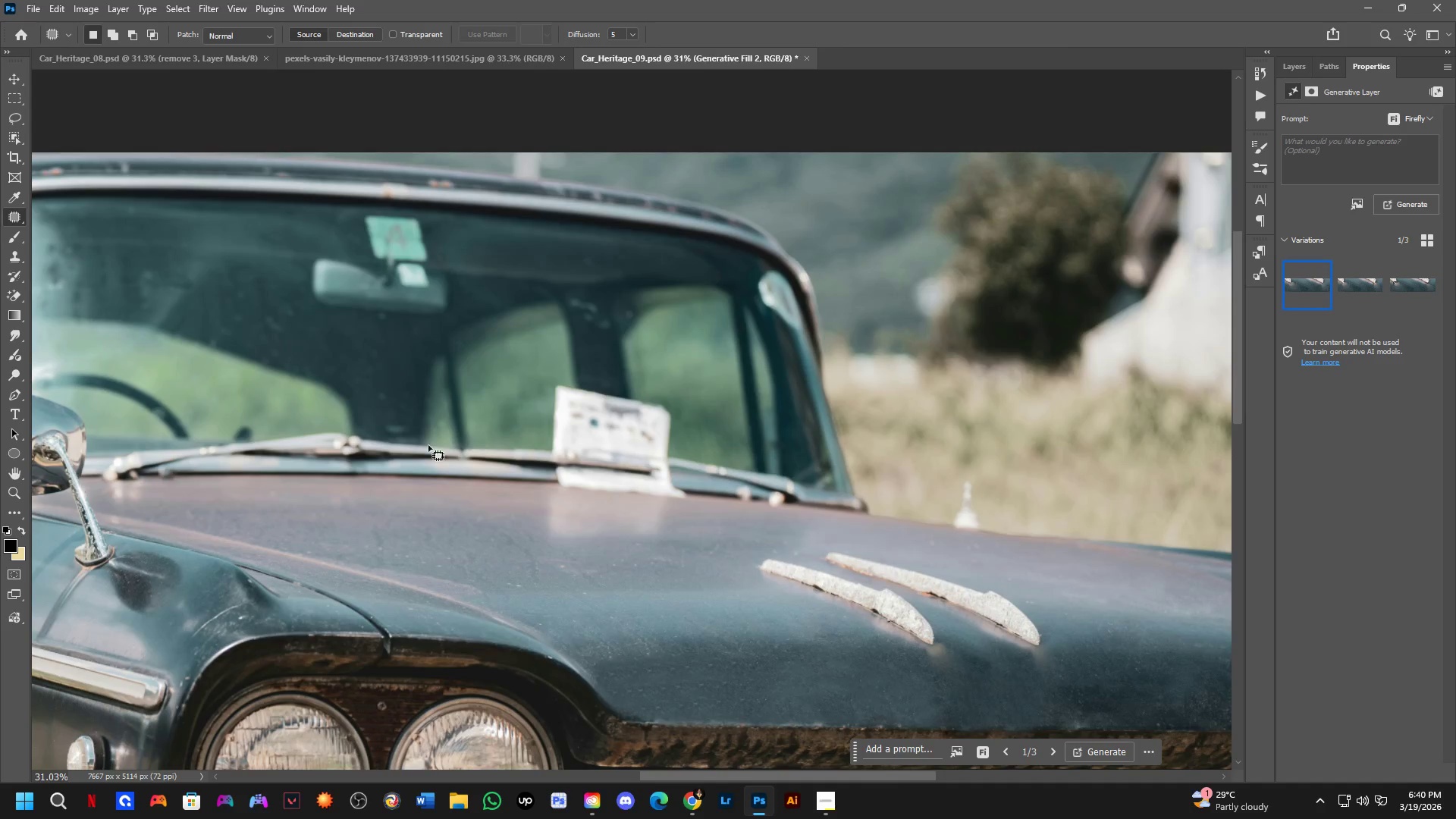 
hold_key(key=Space, duration=0.64)
 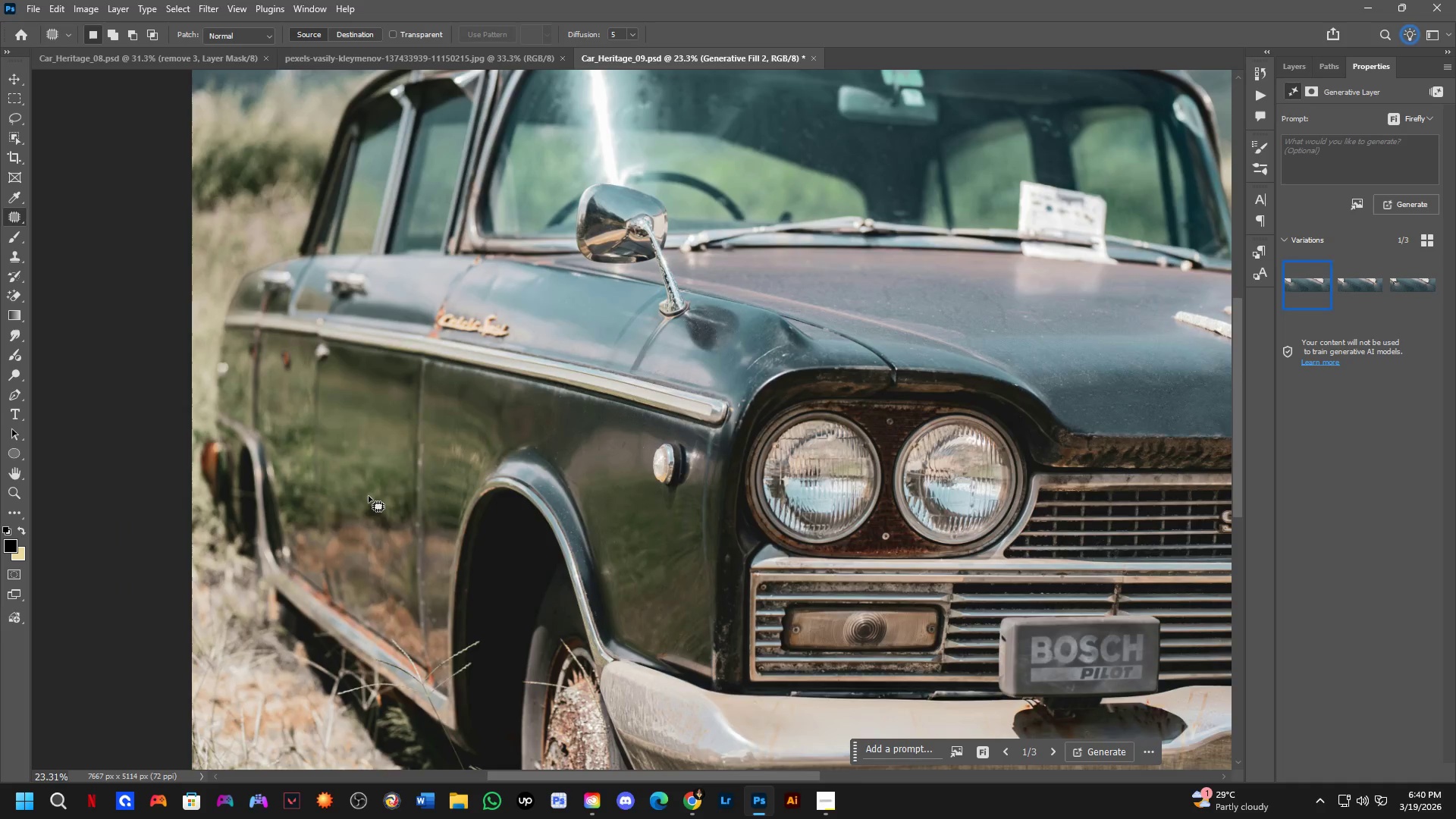 
left_click_drag(start_coordinate=[383, 541], to_coordinate=[578, 413])
 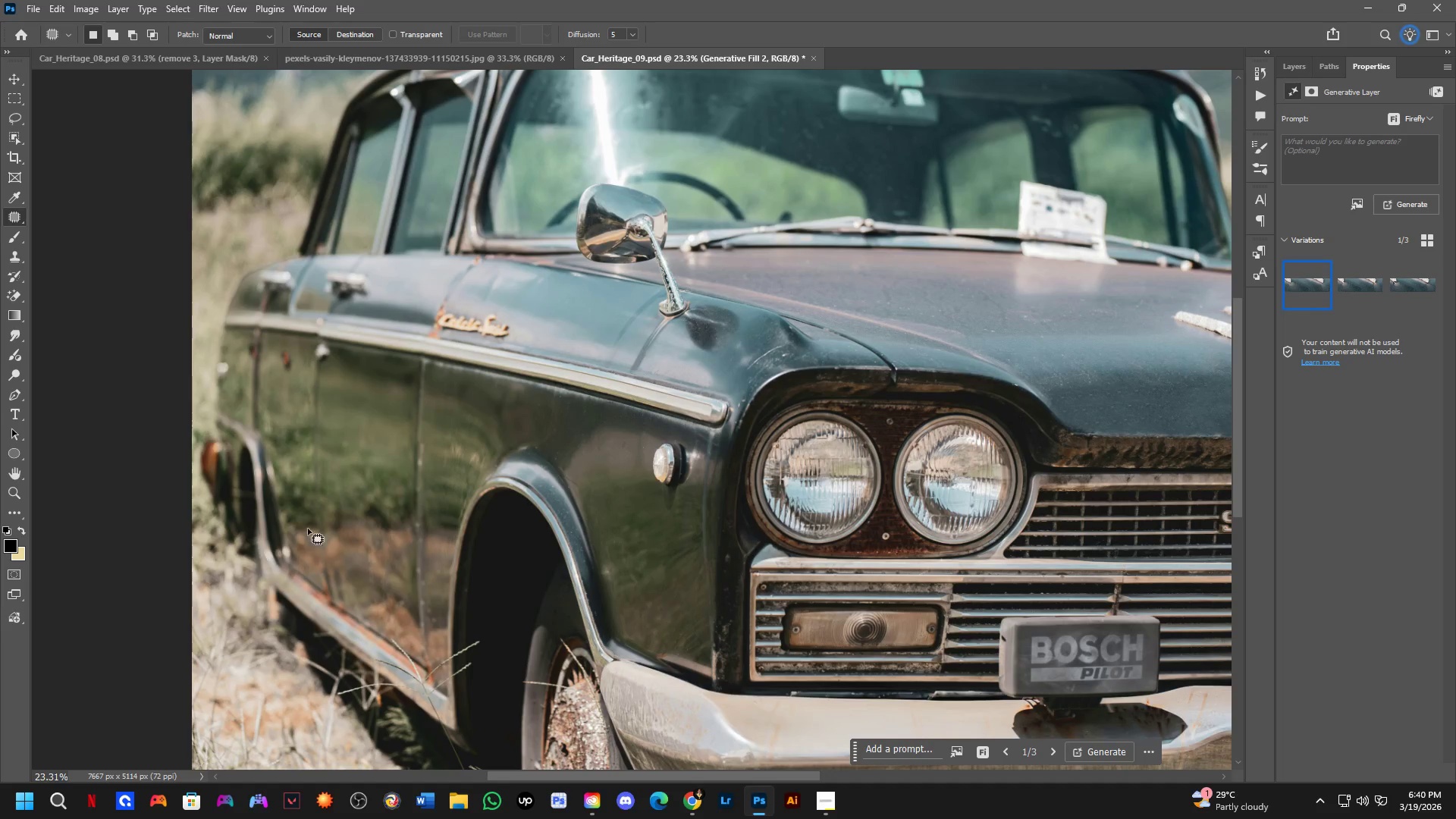 
scroll: coordinate [476, 438], scroll_direction: down, amount: 3.0
 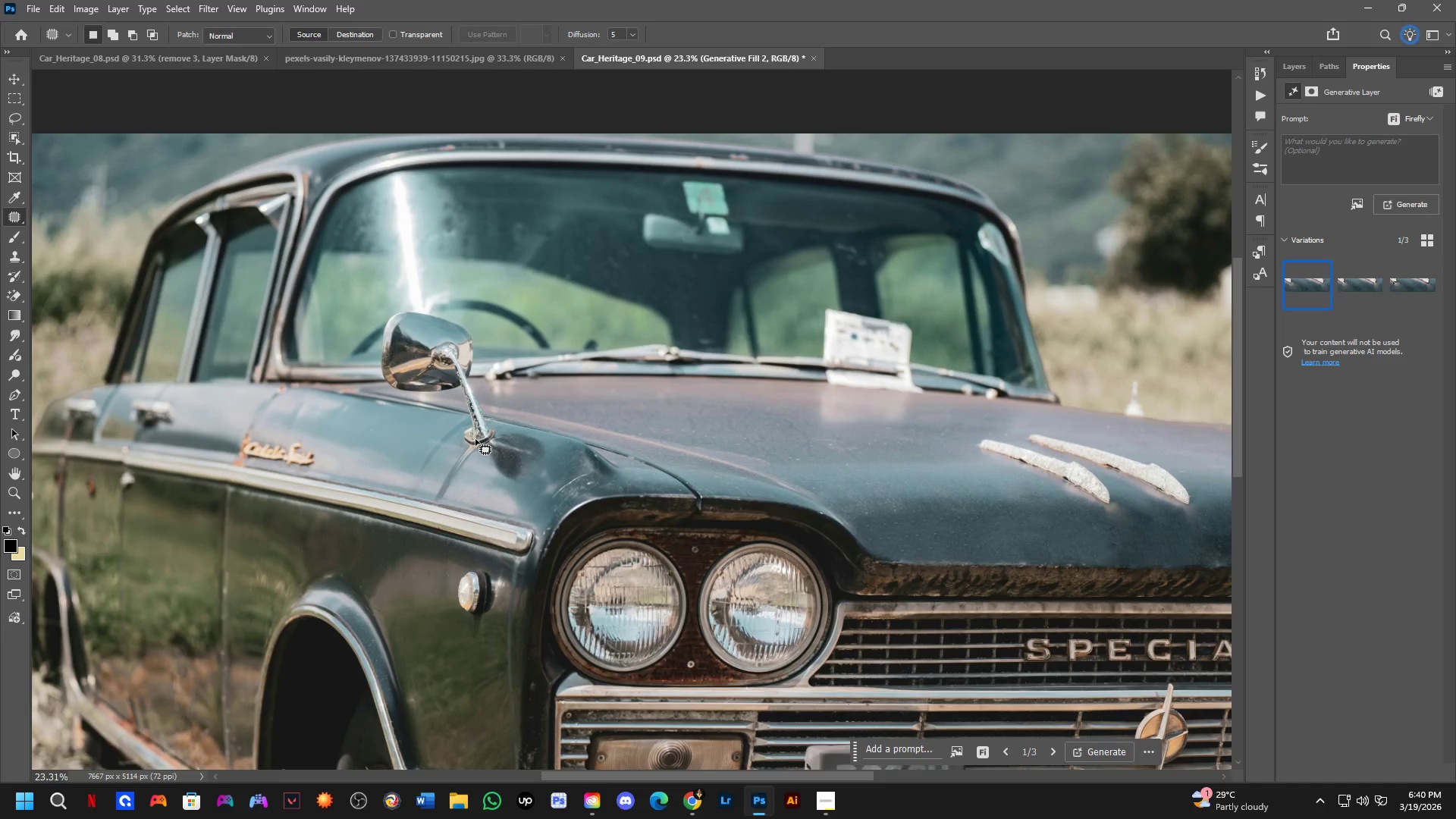 
hold_key(key=Space, duration=0.64)
 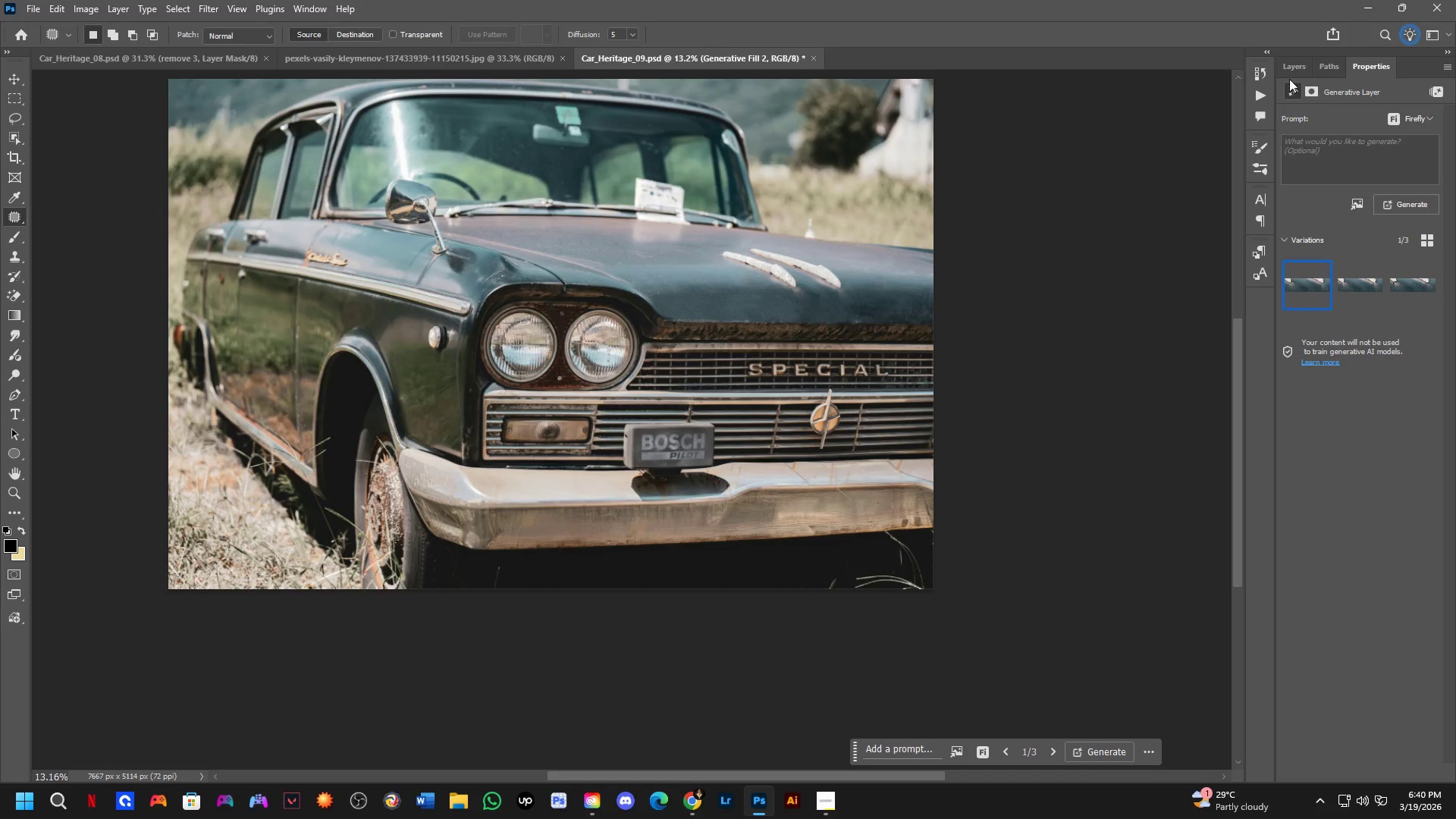 
left_click_drag(start_coordinate=[595, 542], to_coordinate=[470, 412])
 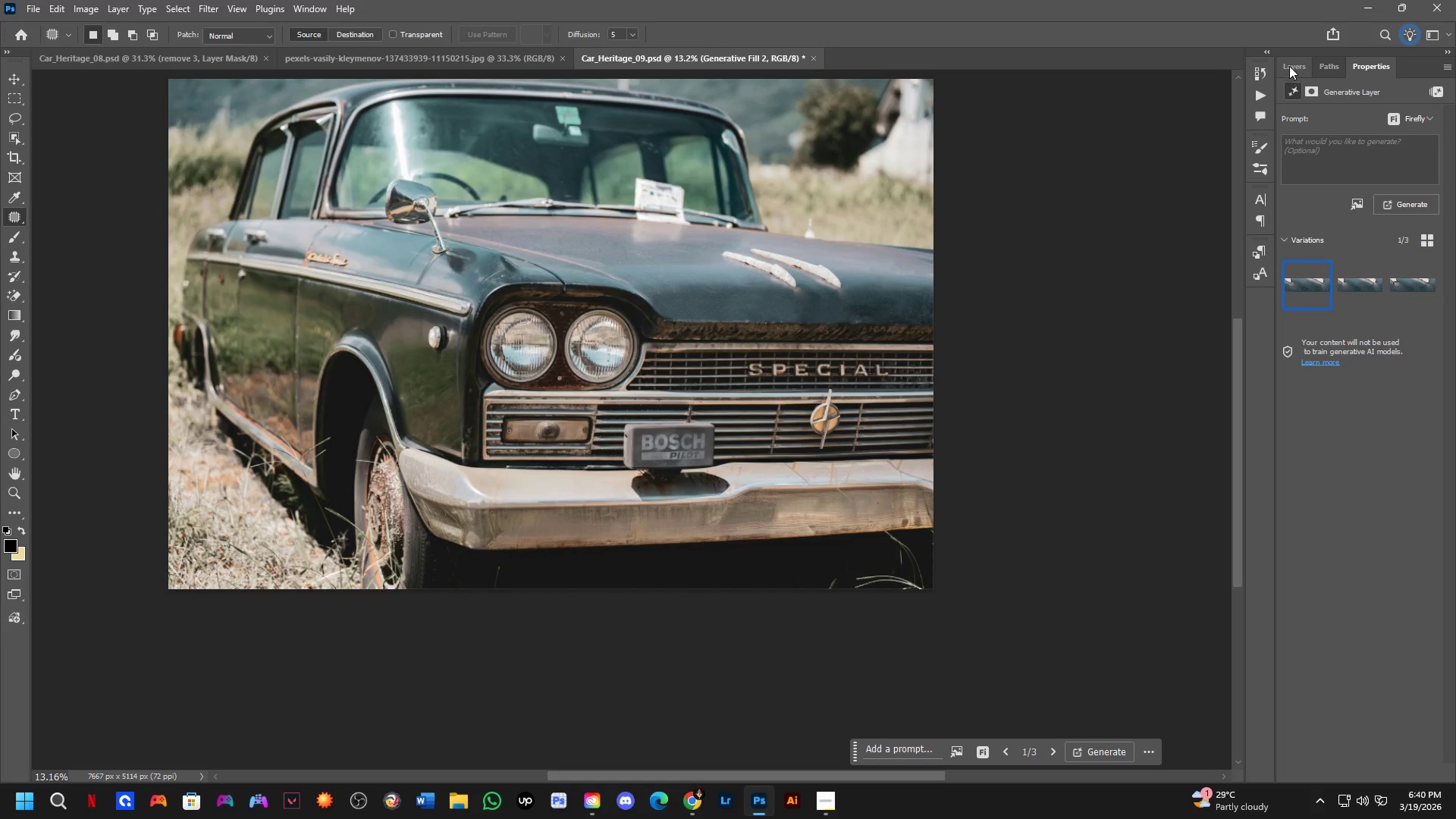 
scroll: coordinate [450, 468], scroll_direction: down, amount: 6.0
 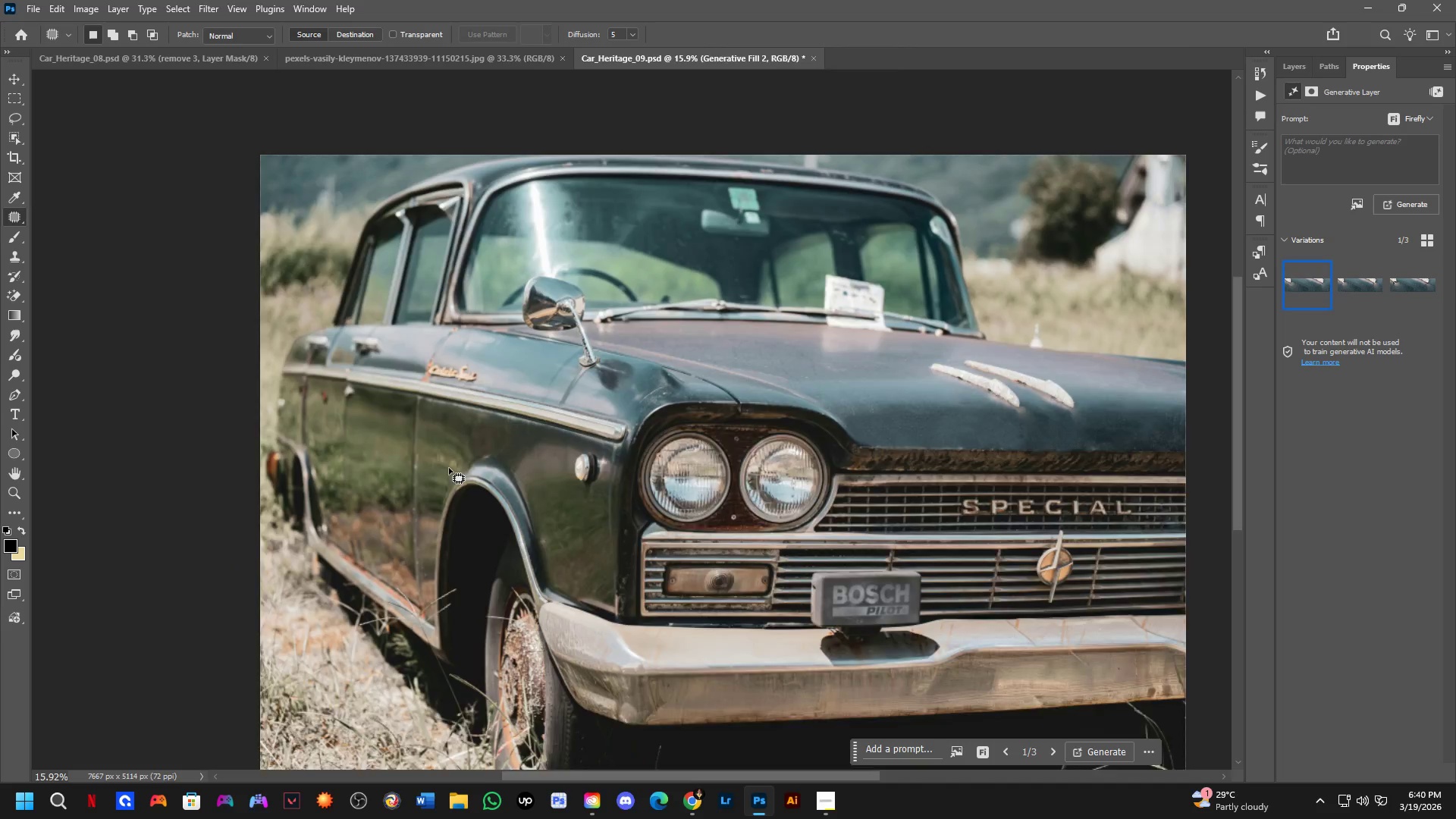 
hold_key(key=ShiftLeft, duration=0.31)
 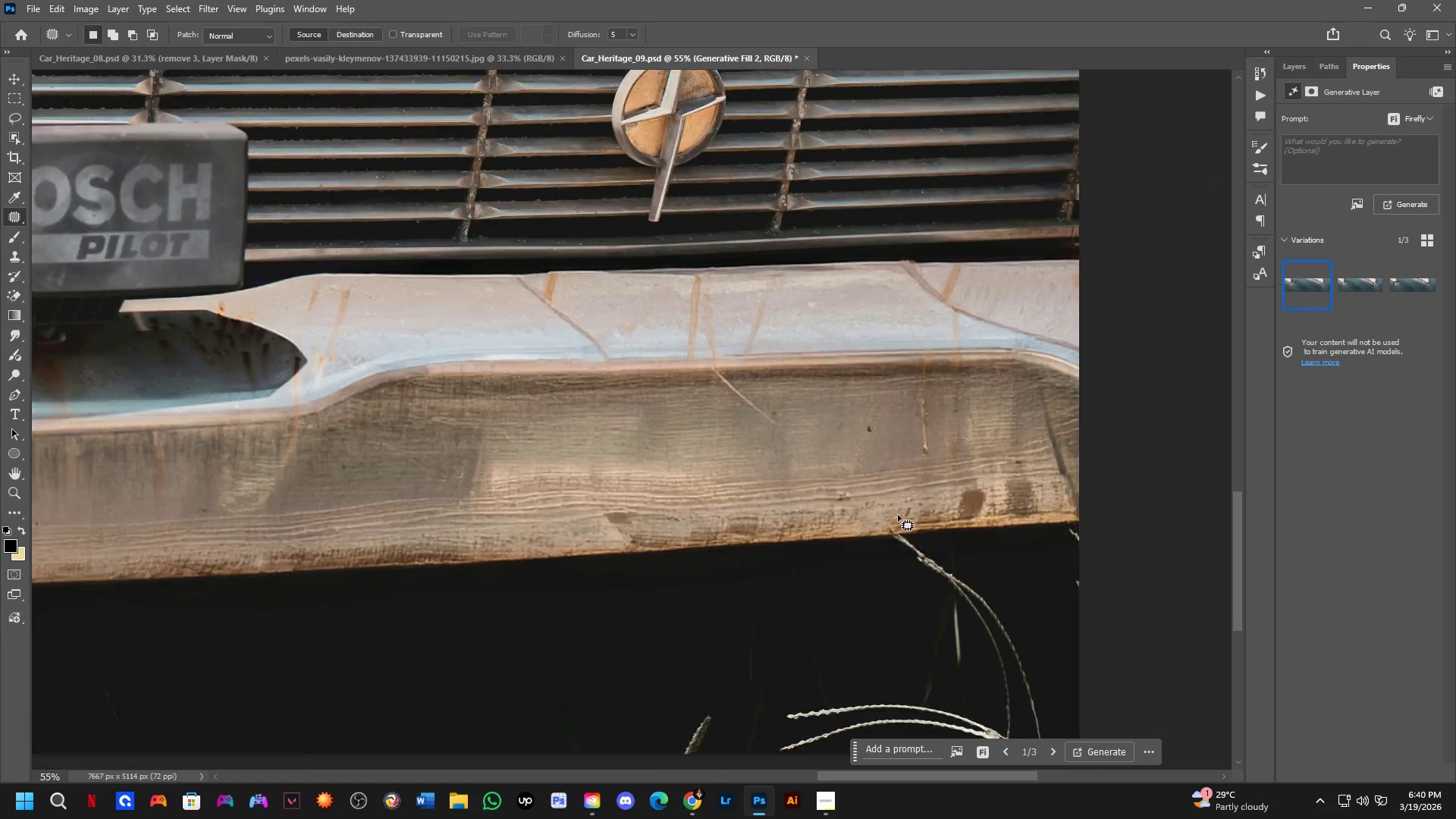 
key(Shift+ShiftLeft)
 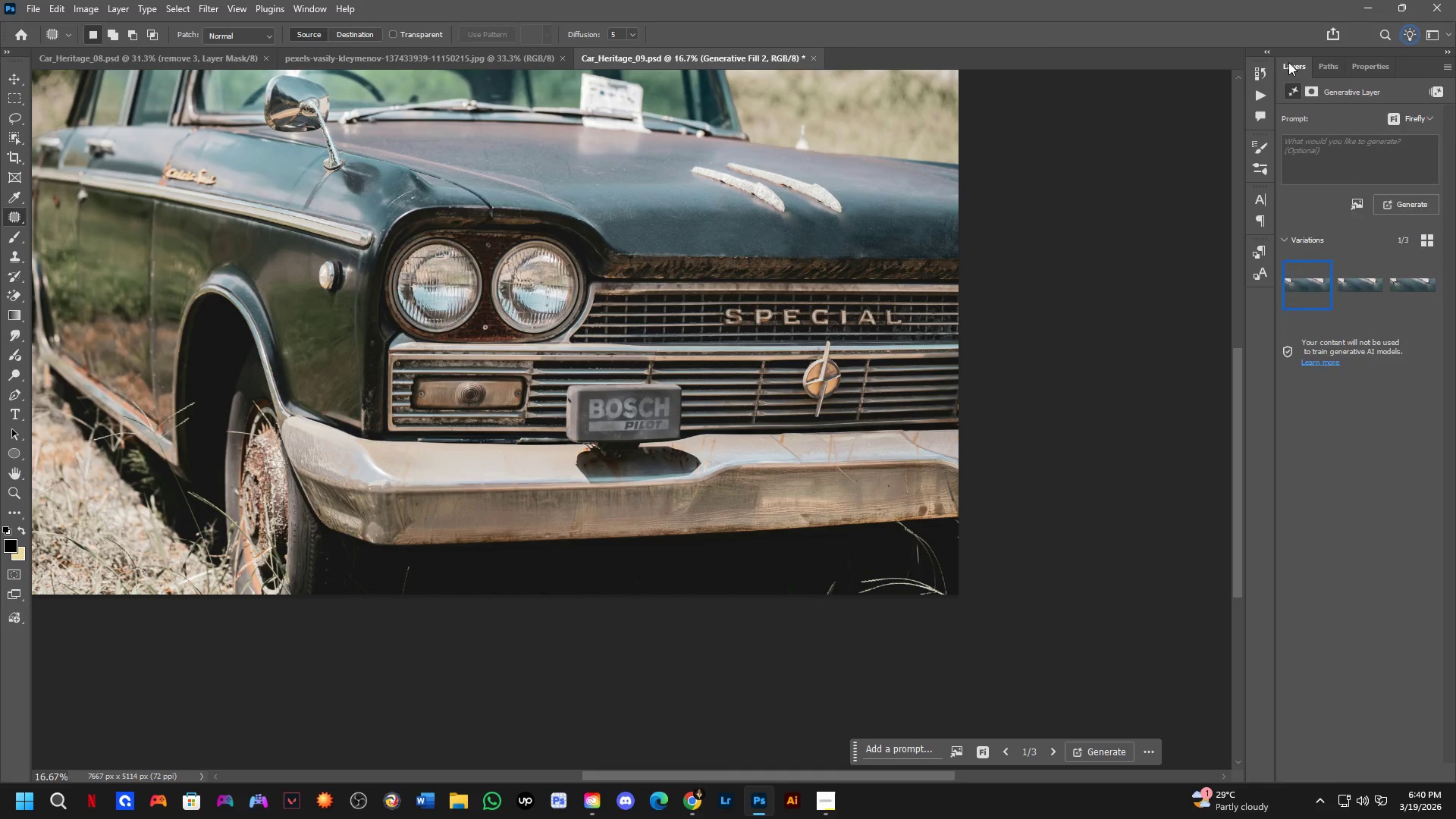 
scroll: coordinate [898, 515], scroll_direction: up, amount: 1.0
 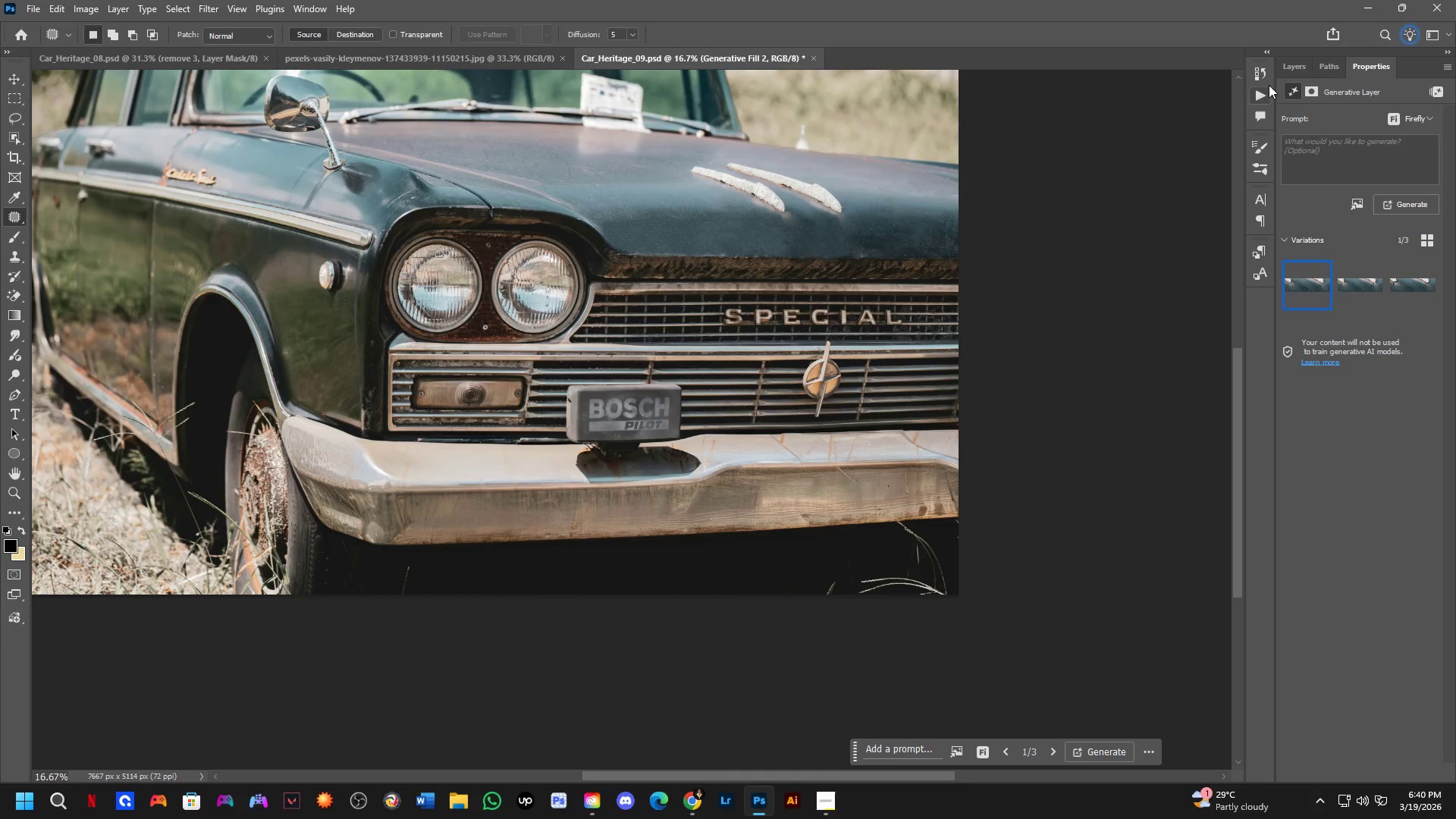 
hold_key(key=Space, duration=0.5)
 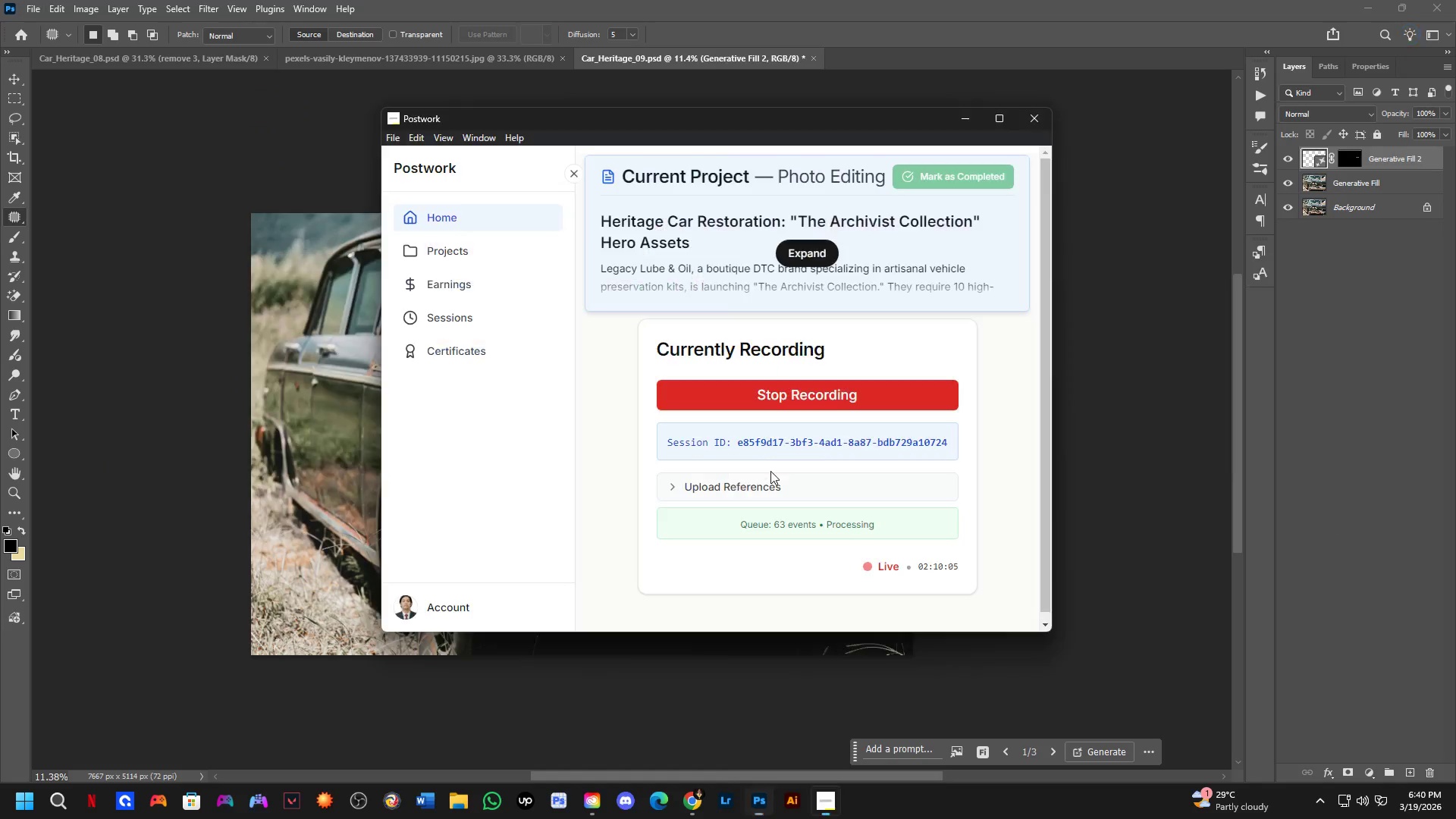 
left_click_drag(start_coordinate=[696, 352], to_coordinate=[734, 482])
 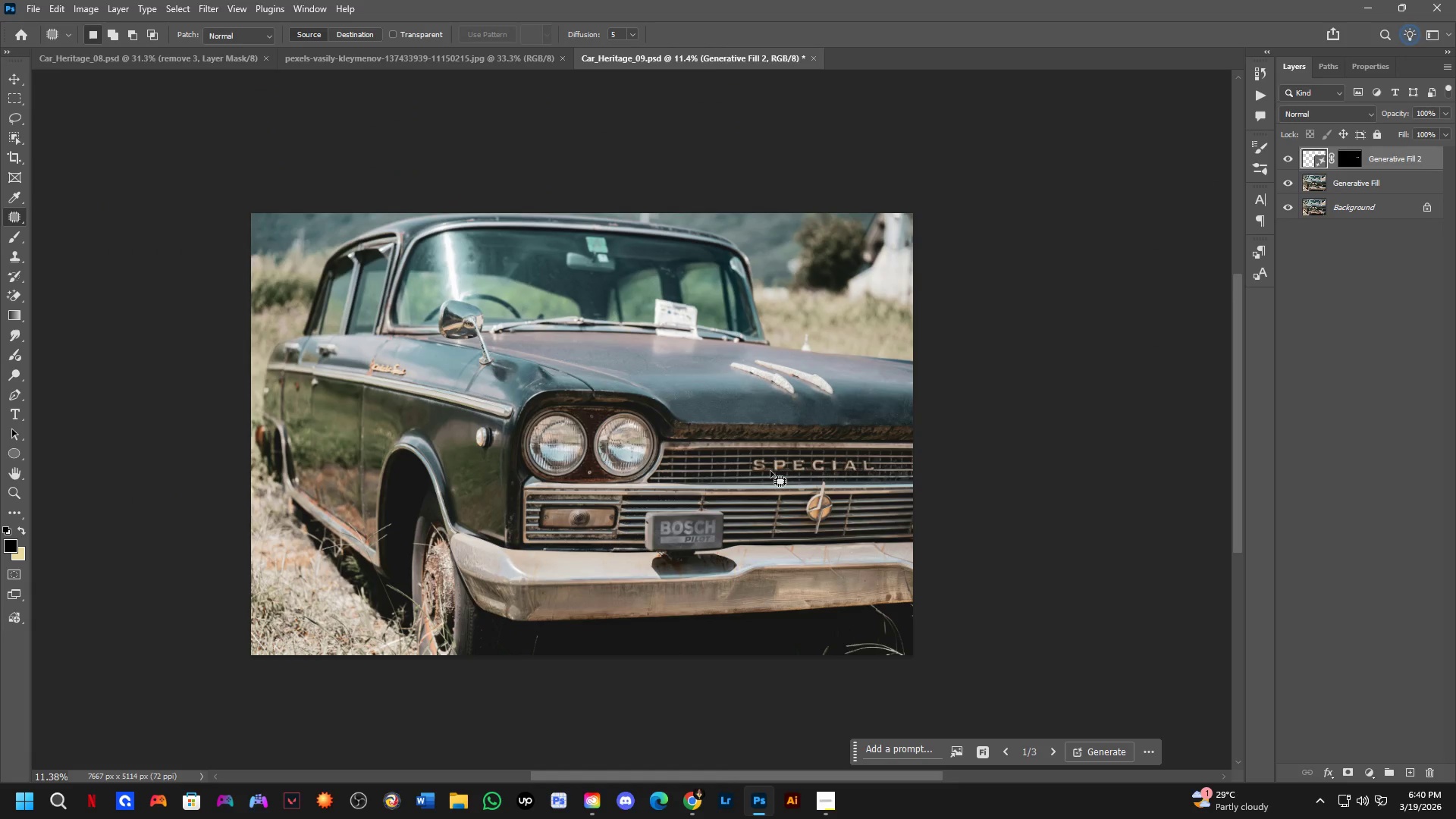 
scroll: coordinate [695, 375], scroll_direction: down, amount: 4.0
 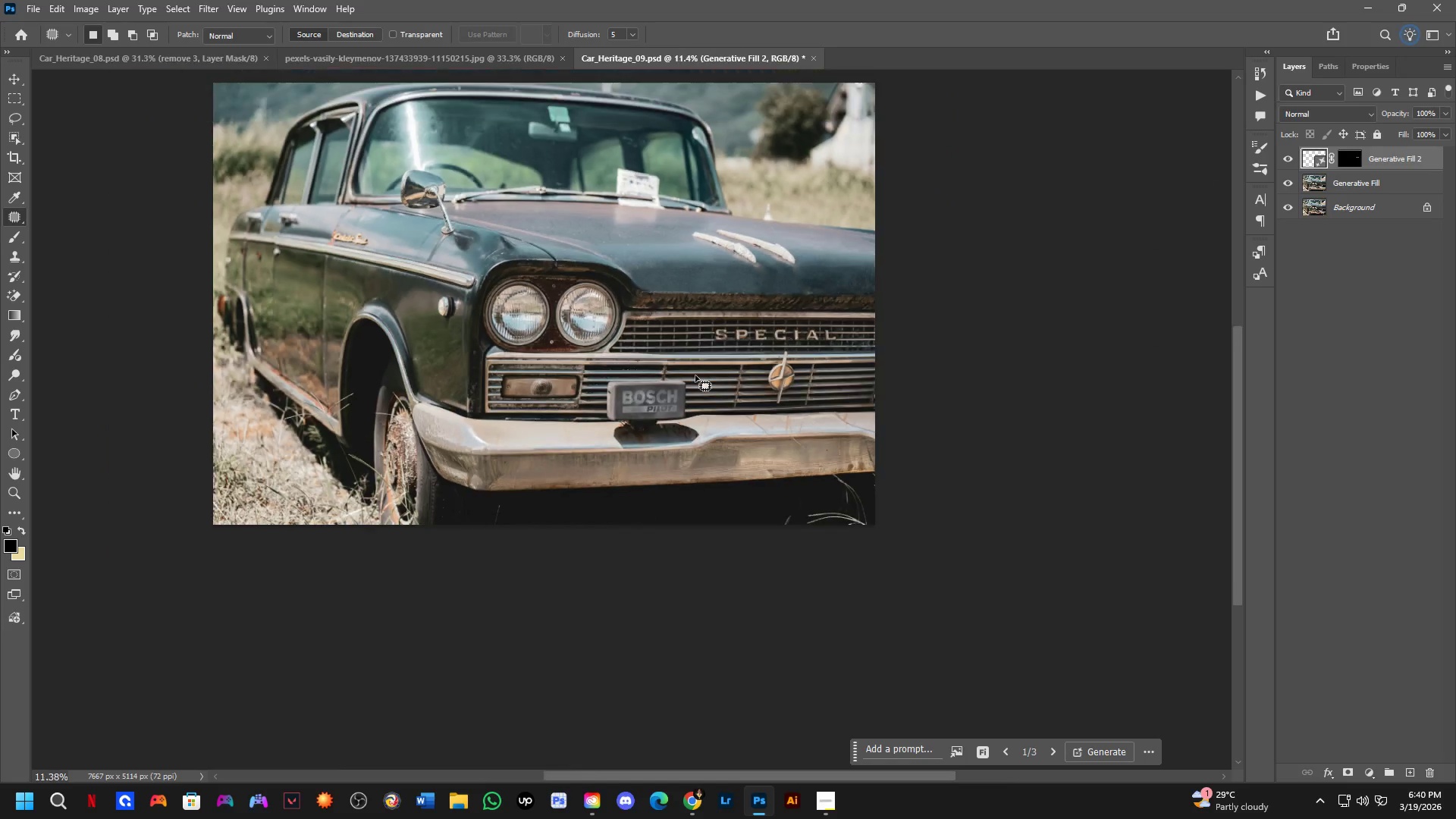 
key(Alt+AltLeft)
 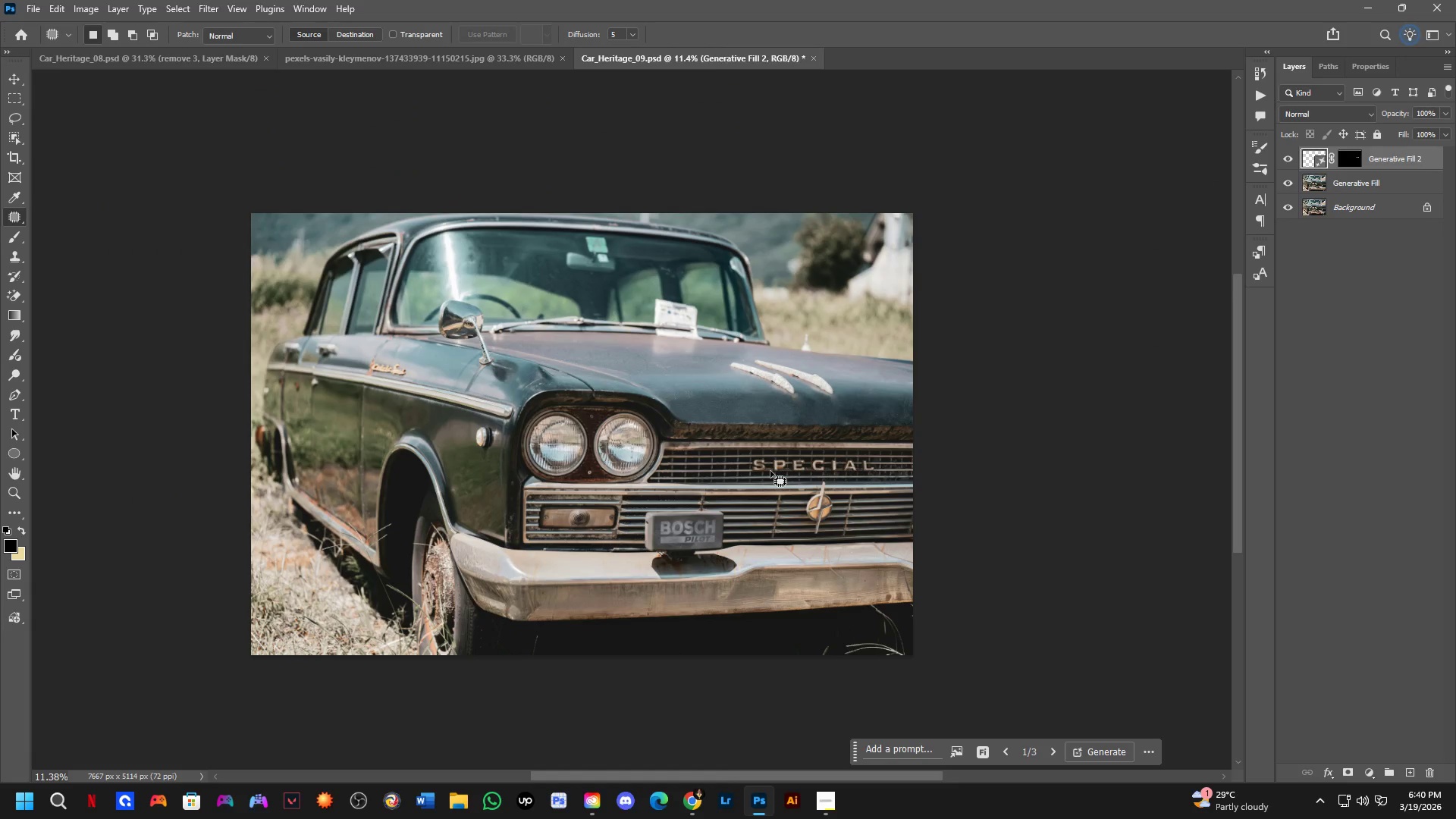 
key(Alt+AltLeft)
 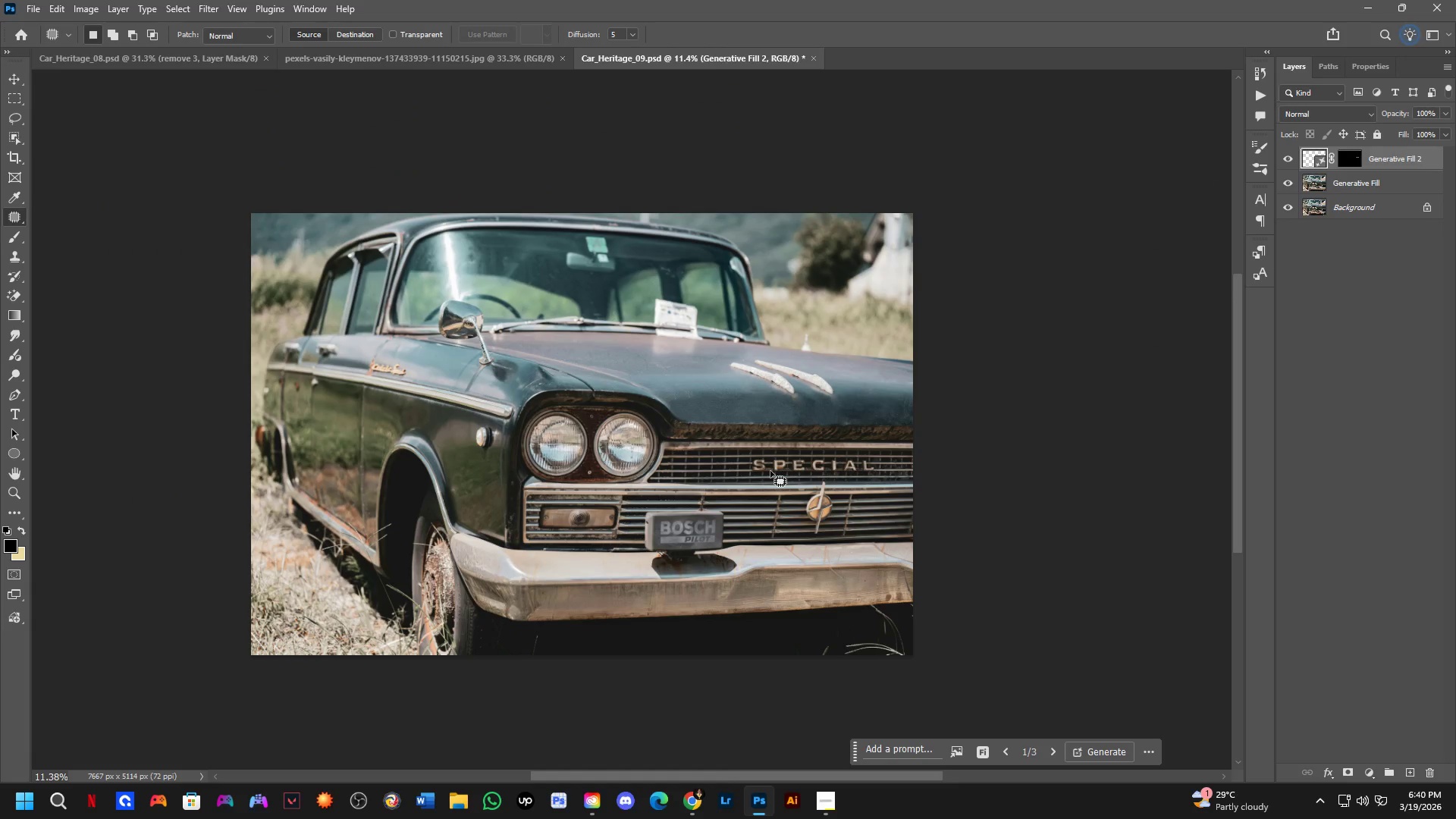 
key(Alt+Tab)